 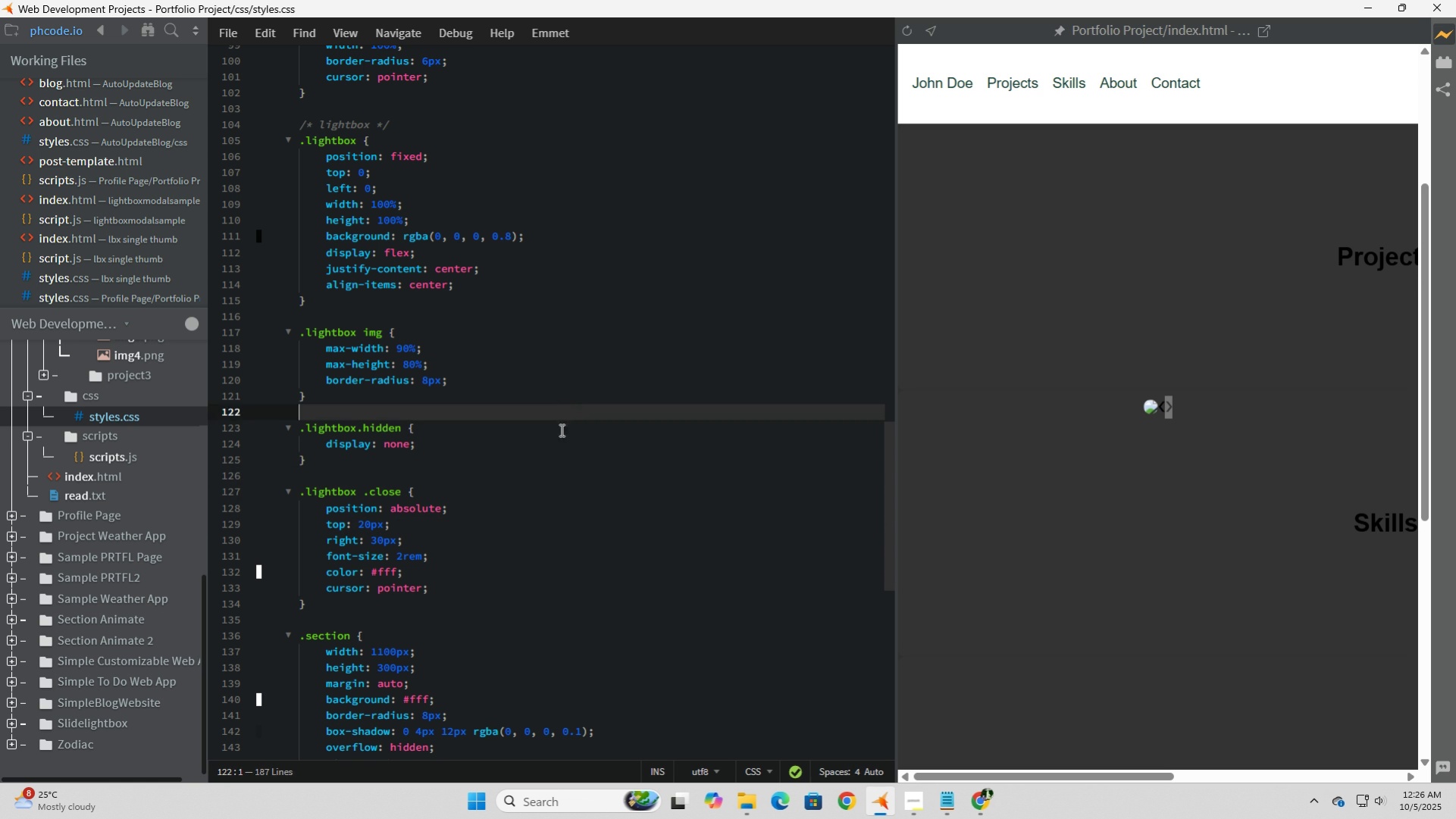 
left_click([549, 468])
 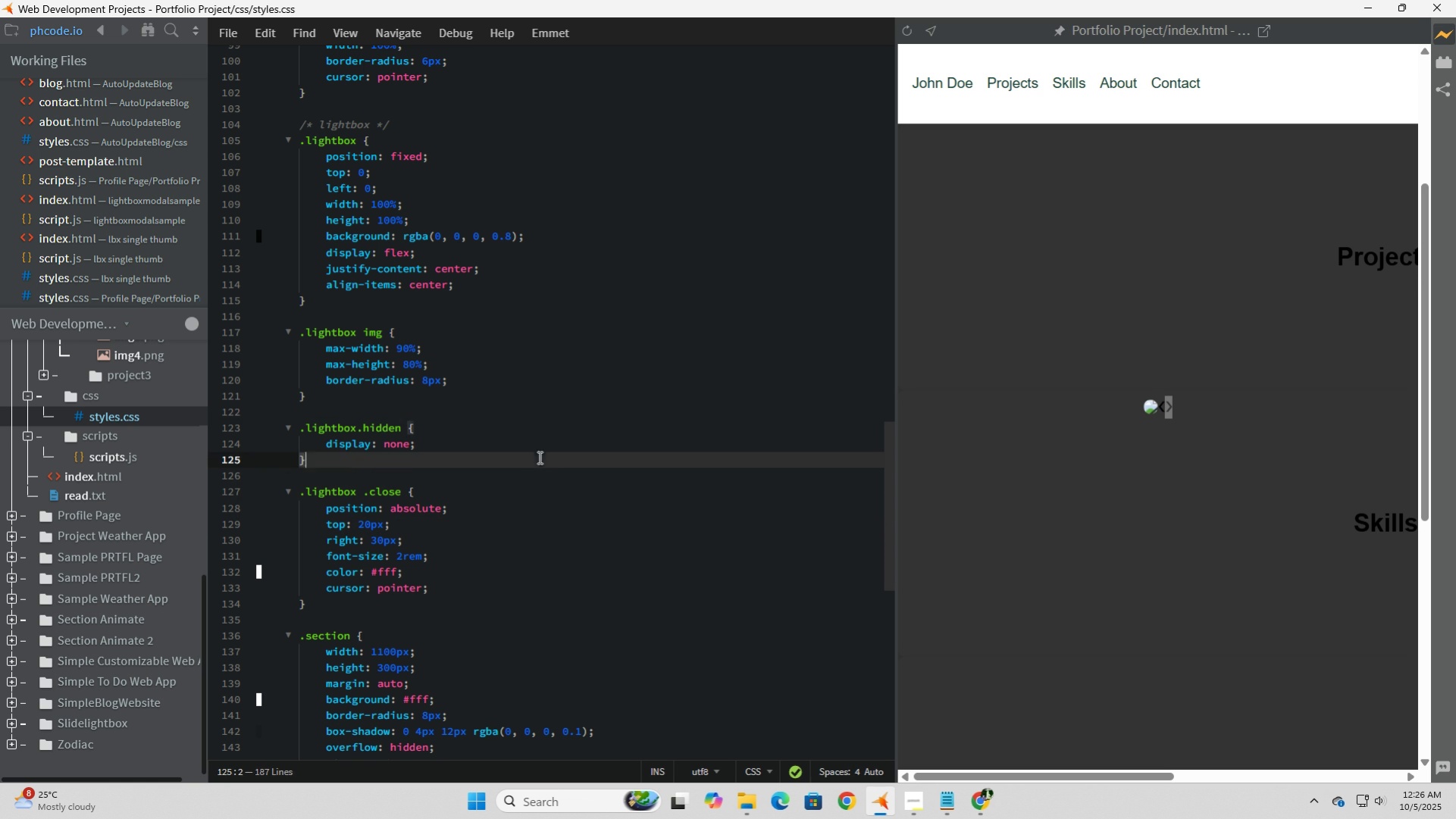 
left_click([538, 457])
 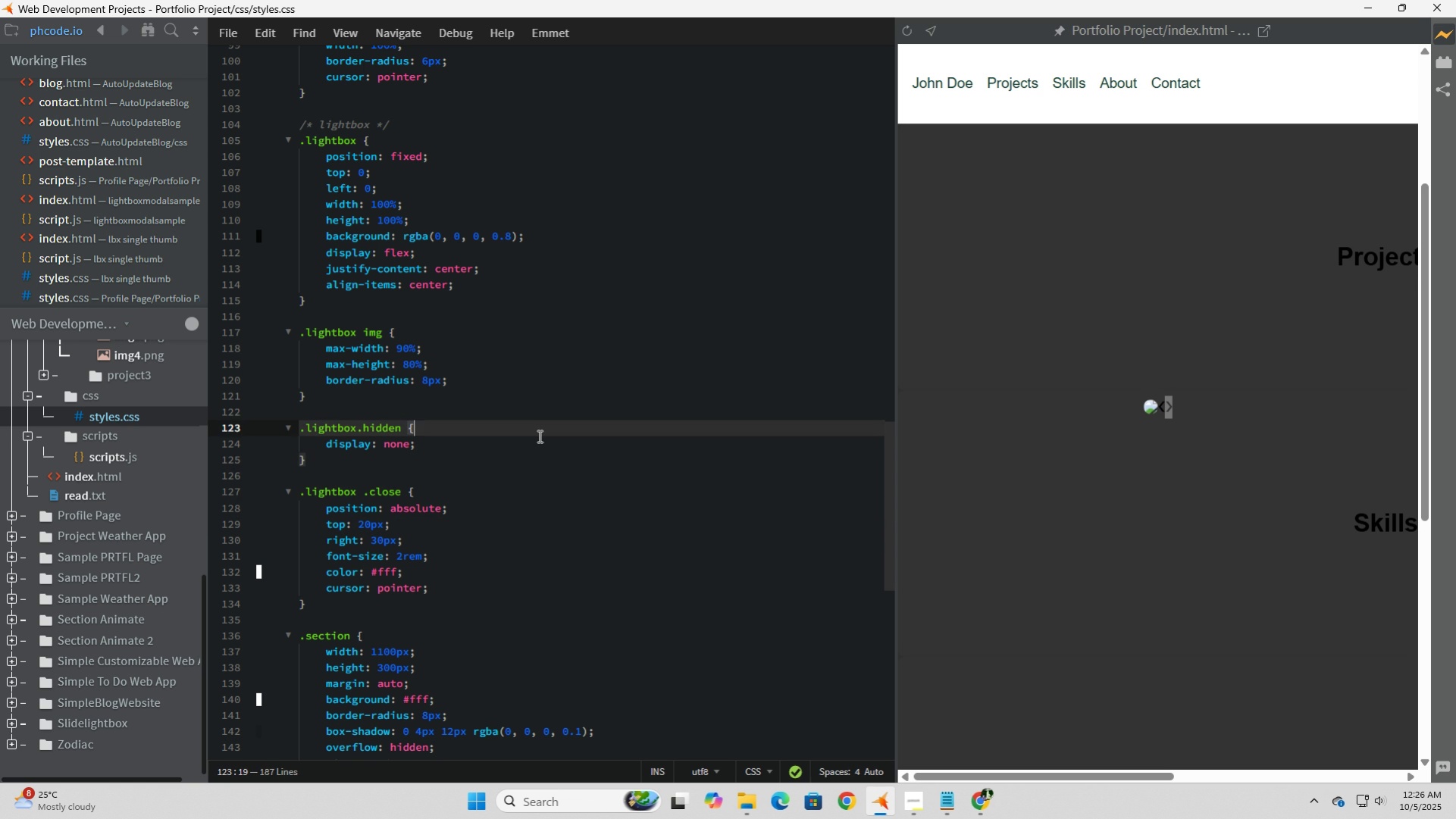 
left_click([538, 436])
 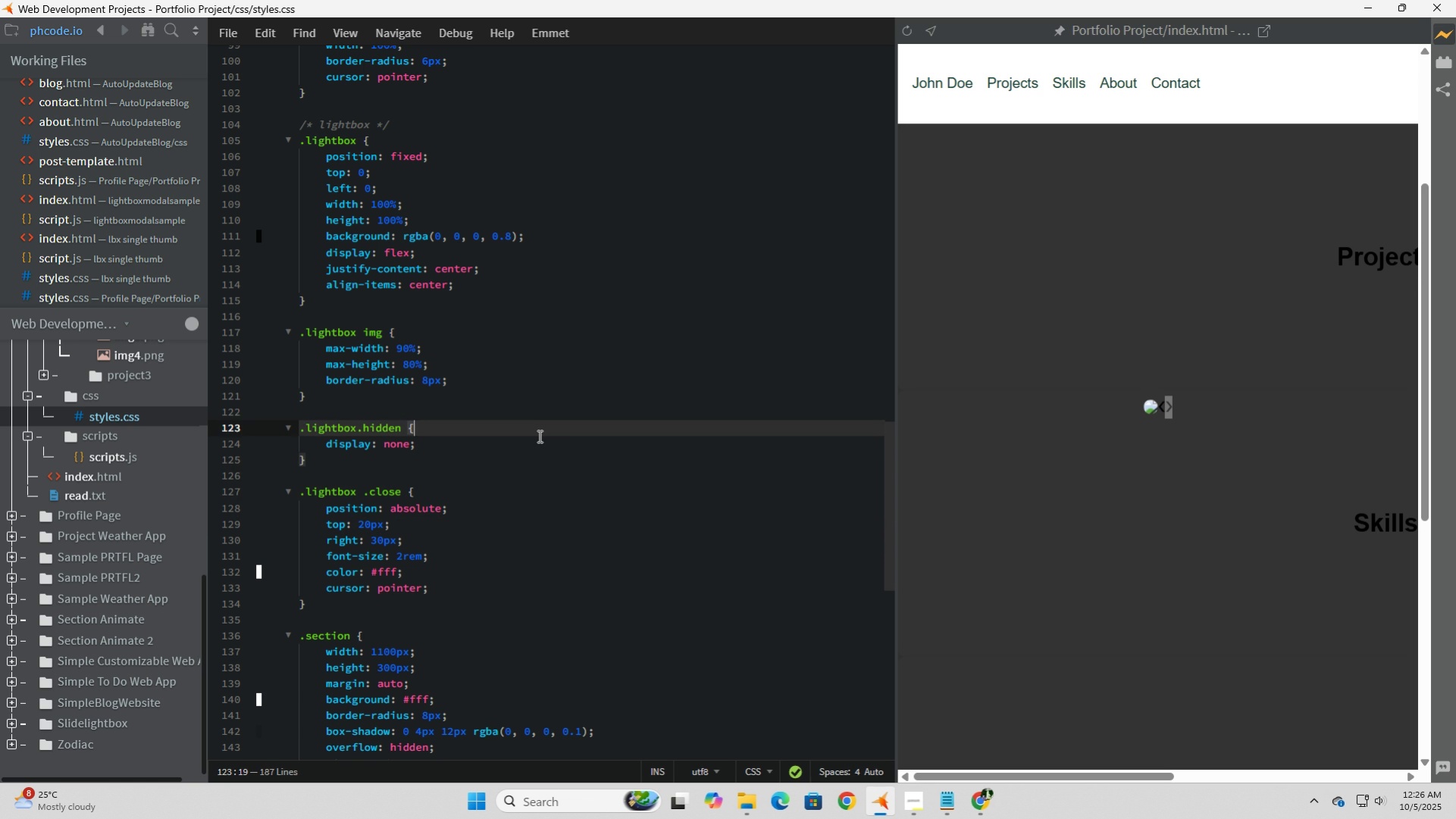 
scroll: coordinate [444, 435], scroll_direction: down, amount: 4.0
 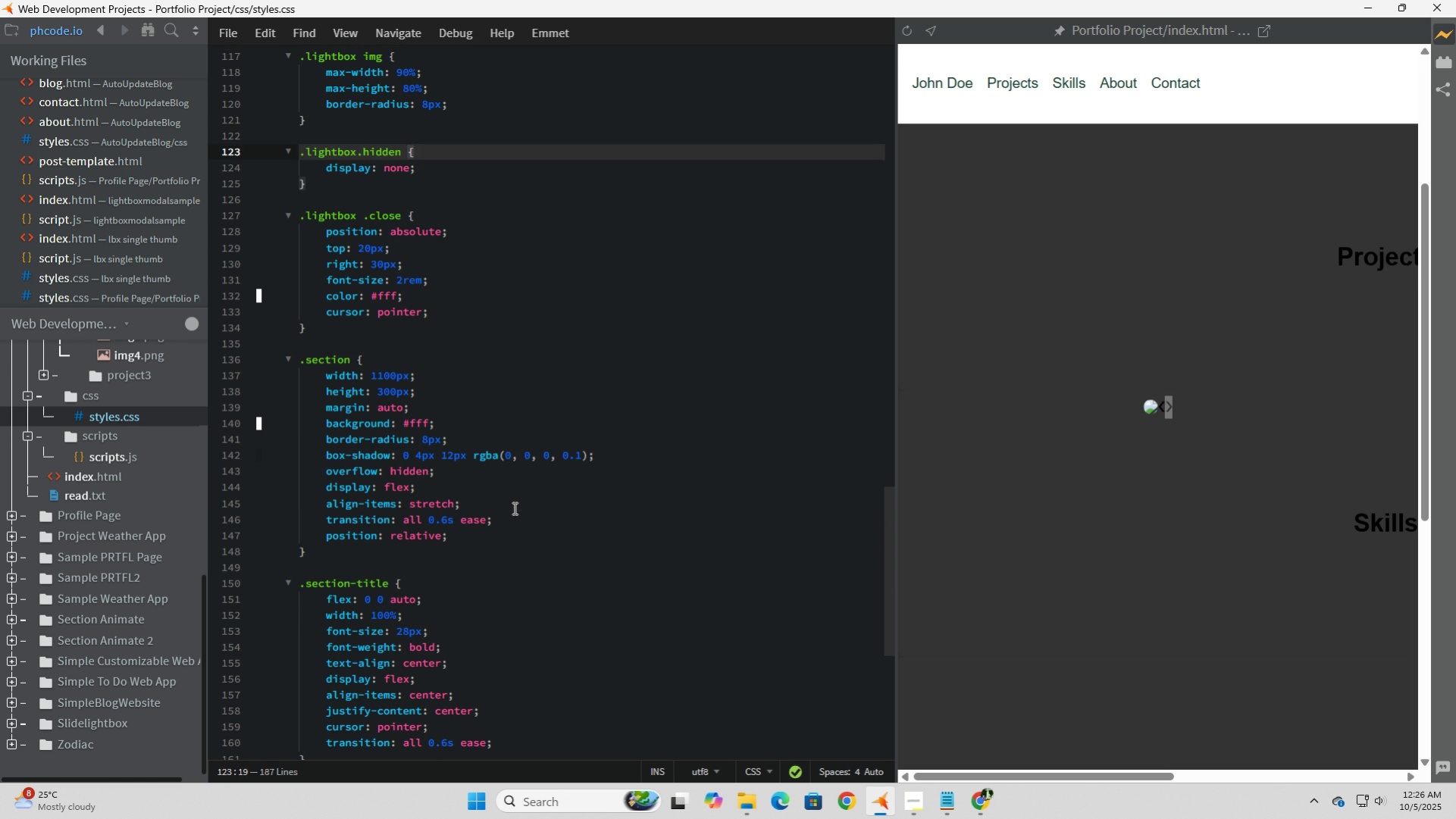 
left_click([513, 508])
 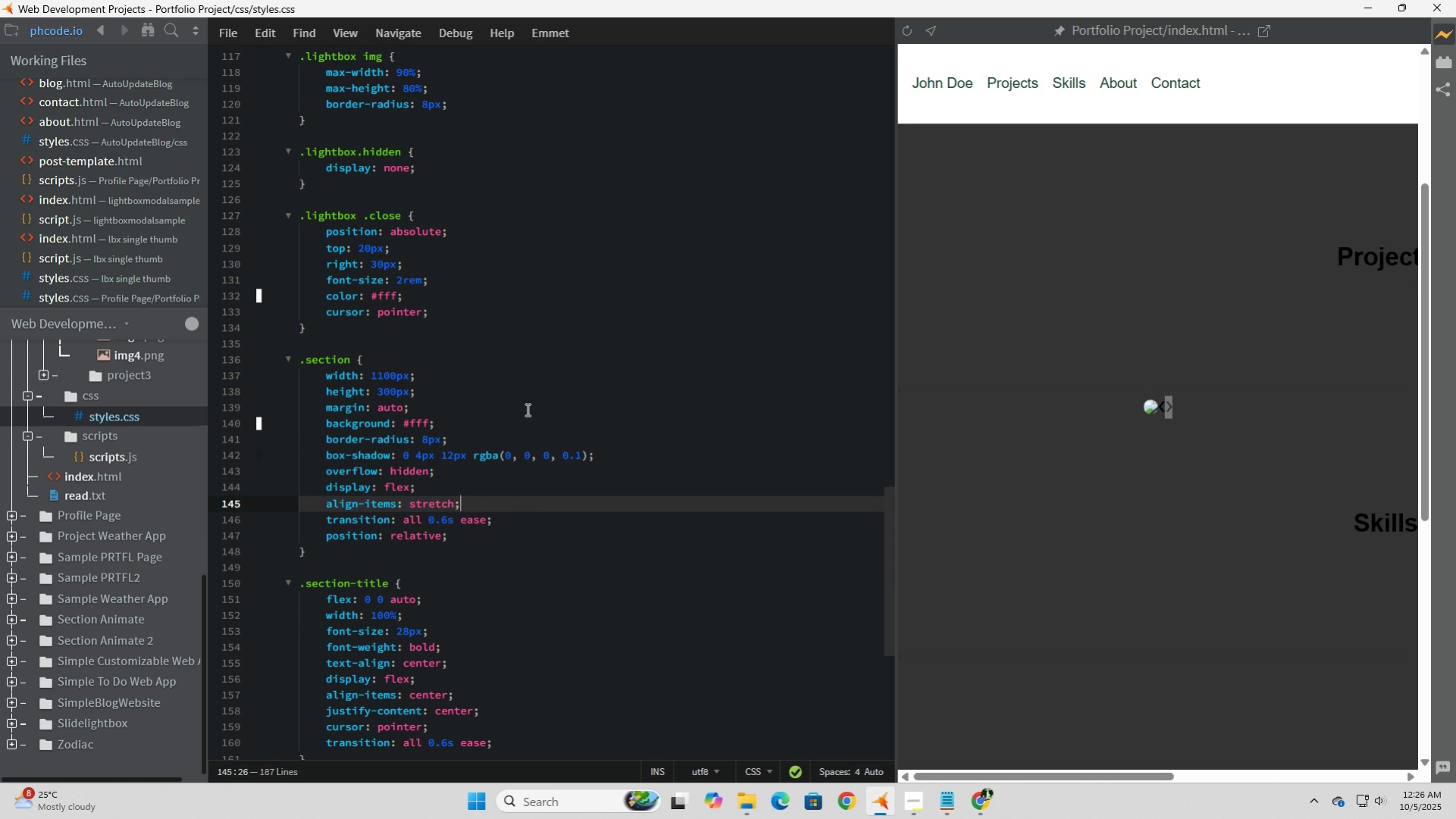 
left_click([537, 478])
 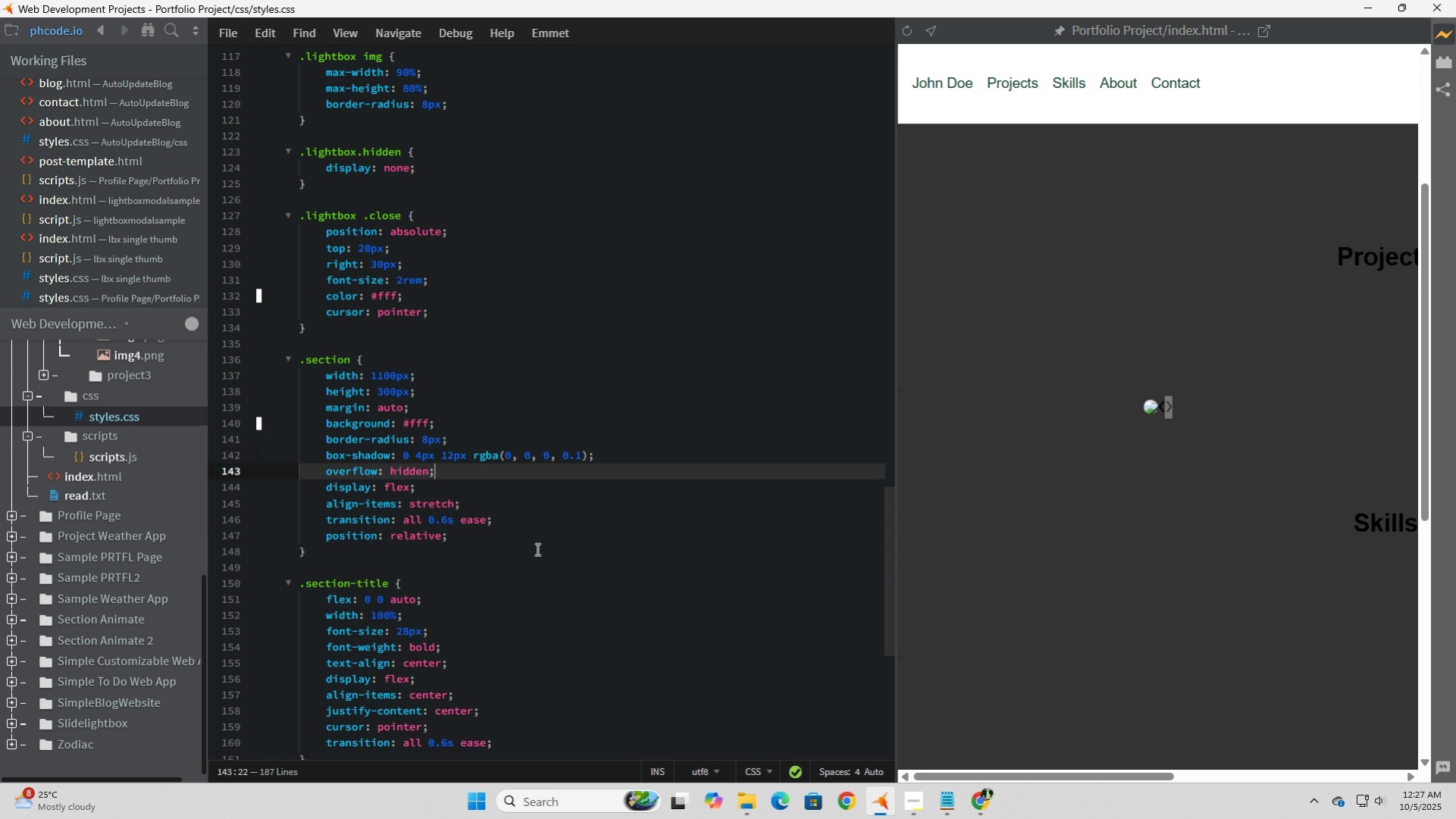 
wait(5.29)
 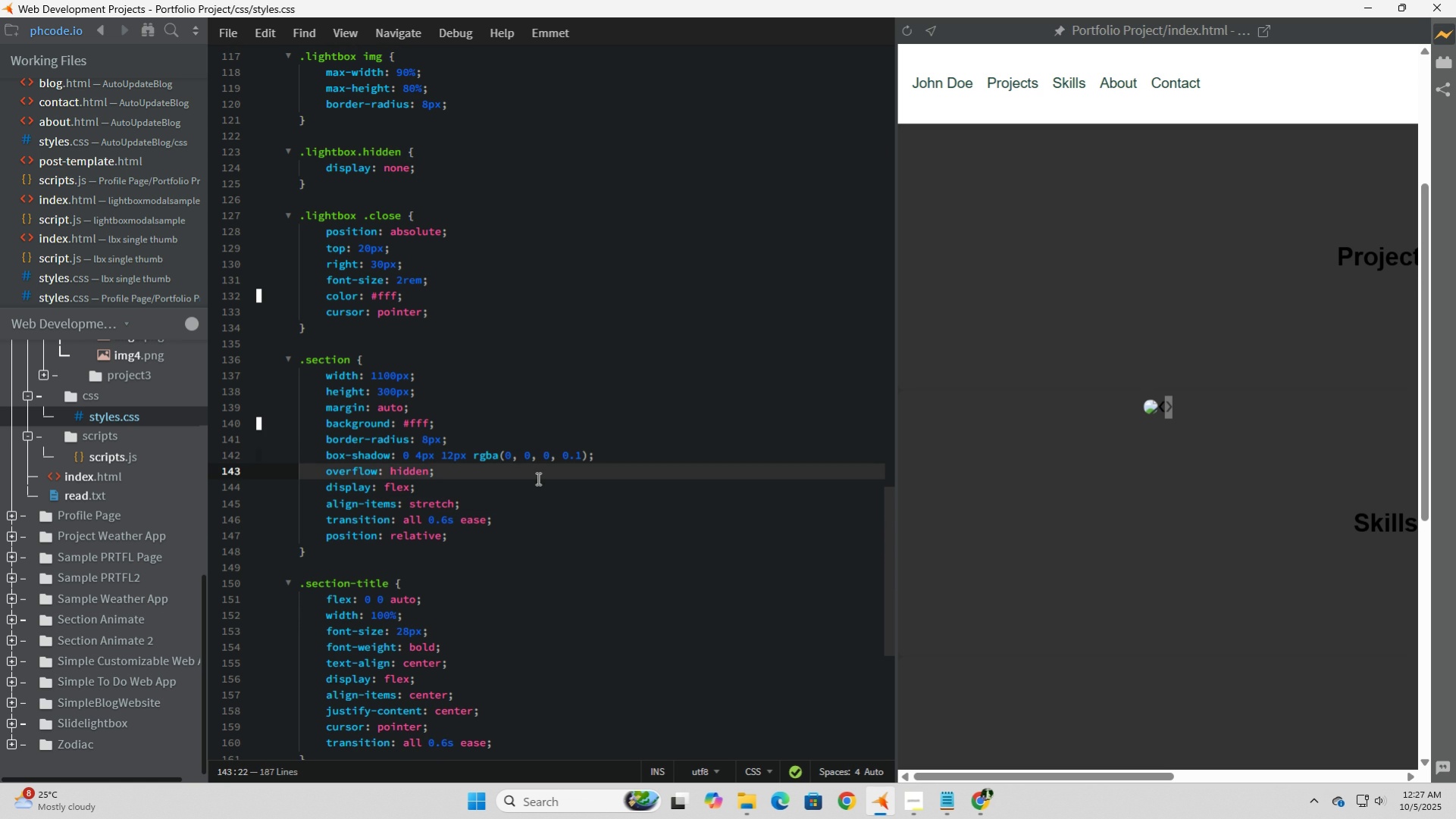 
scroll: coordinate [536, 549], scroll_direction: down, amount: 3.0
 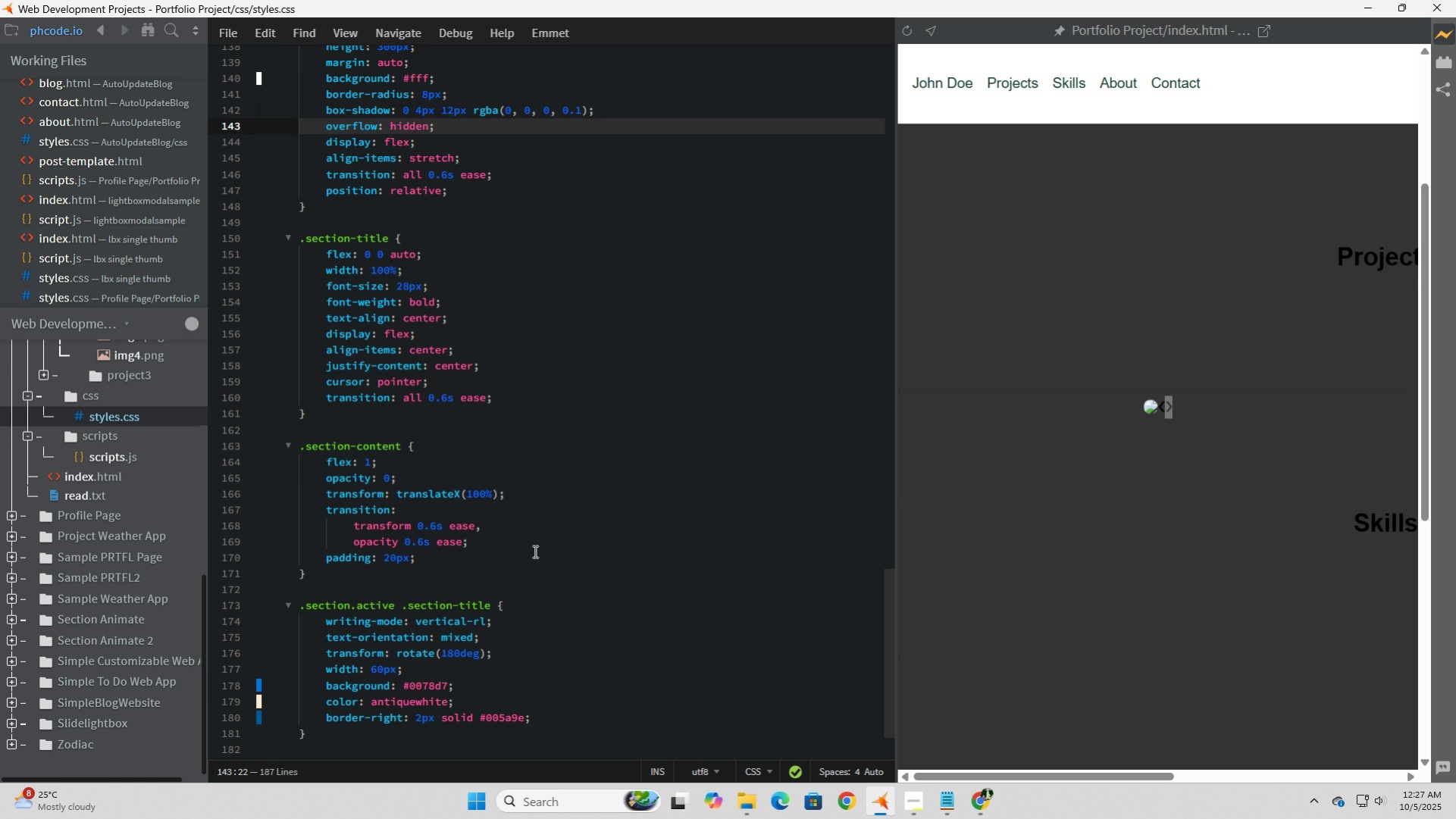 
wait(10.88)
 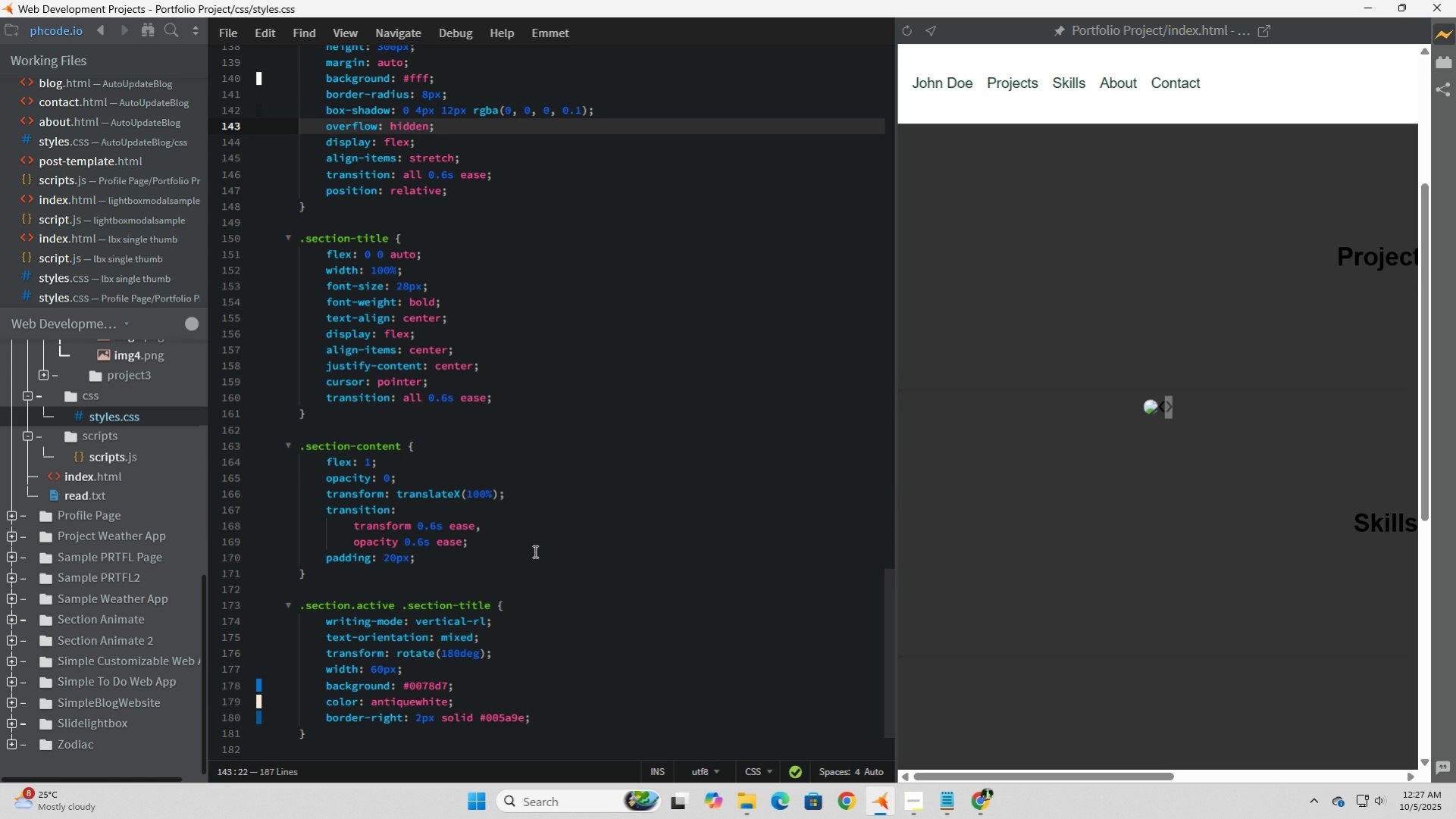 
scroll: coordinate [530, 555], scroll_direction: down, amount: 4.0
 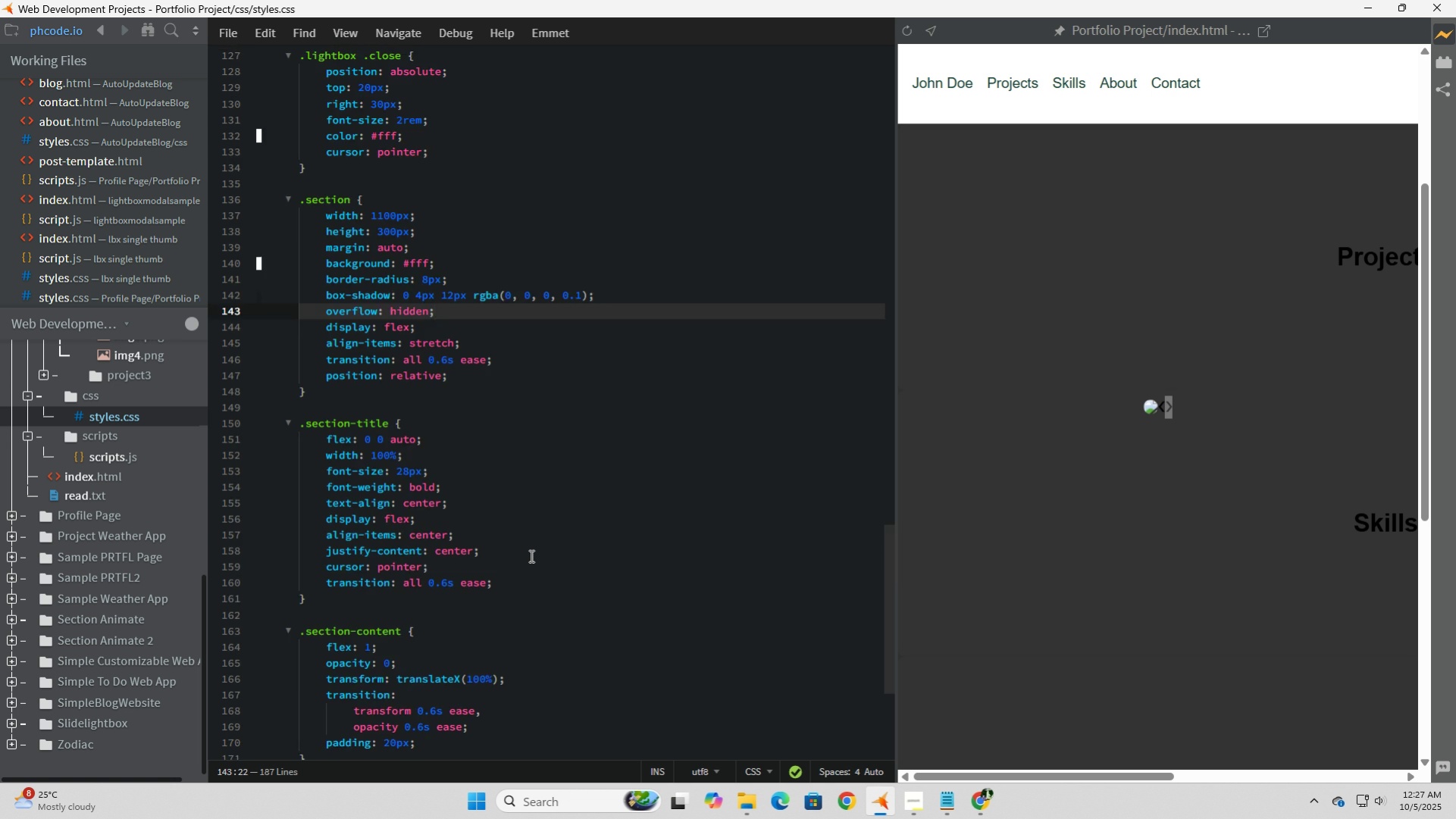 
scroll: coordinate [530, 555], scroll_direction: up, amount: 36.0
 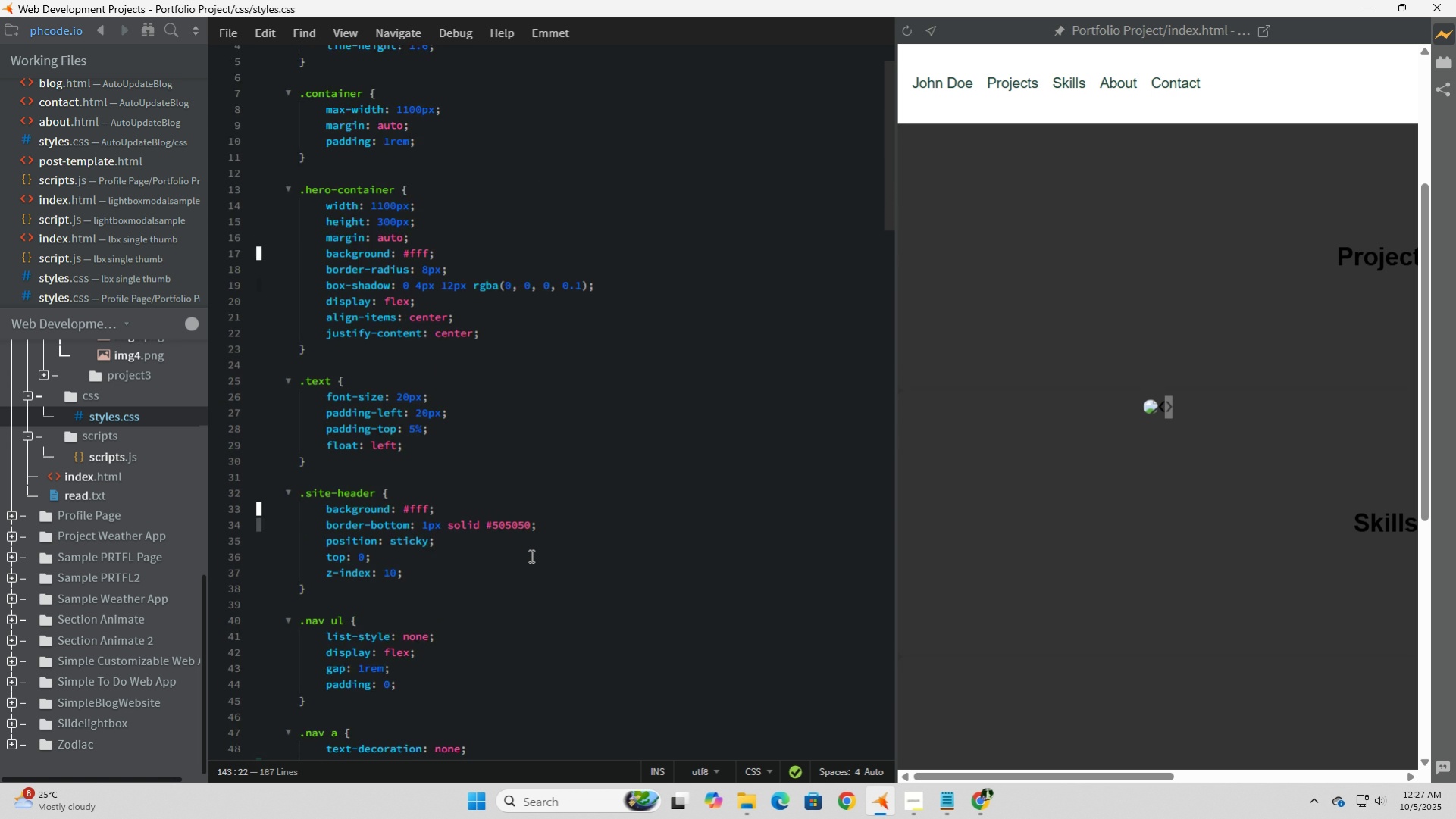 
scroll: coordinate [530, 549], scroll_direction: down, amount: 20.0
 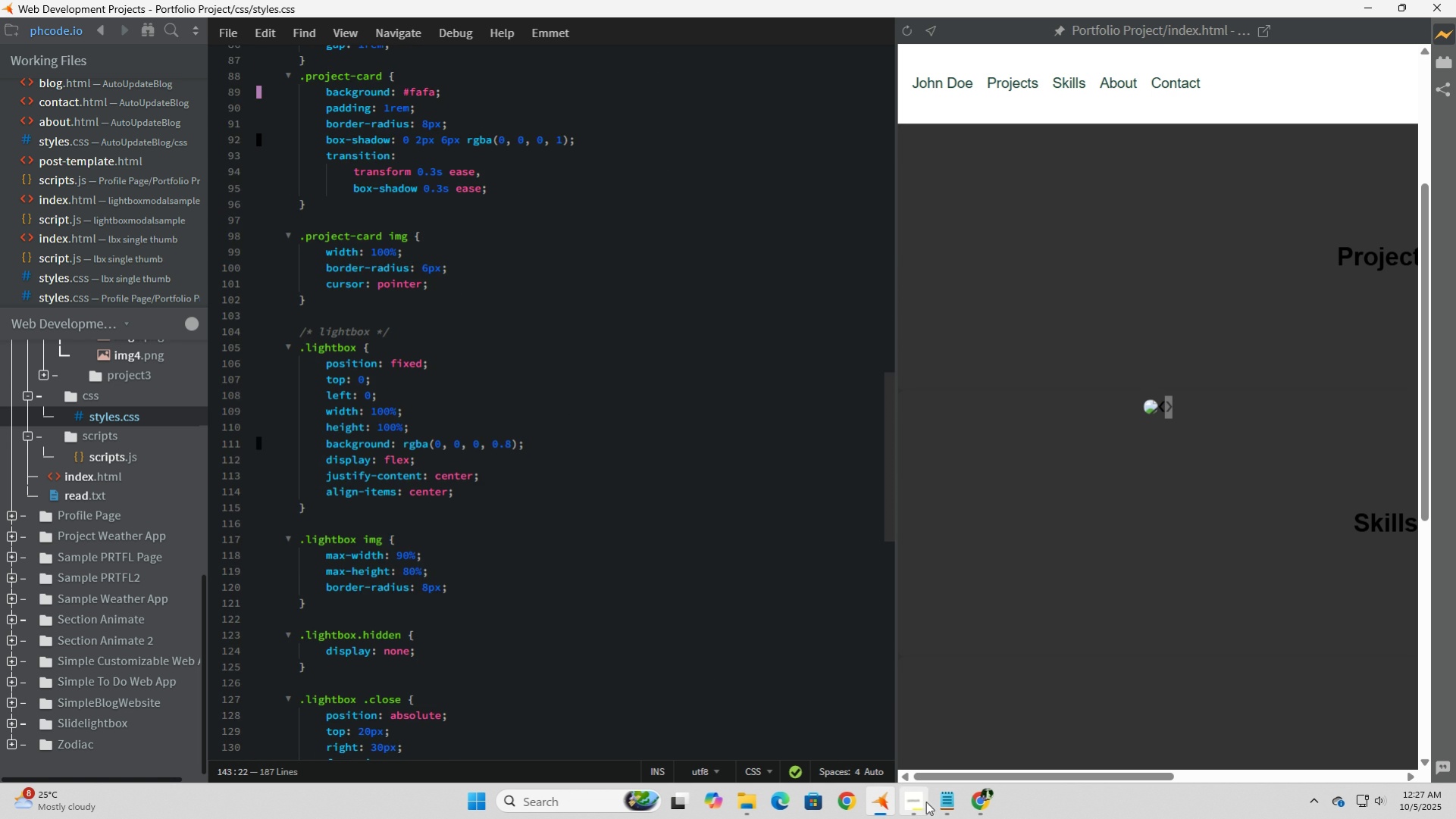 
left_click([918, 801])